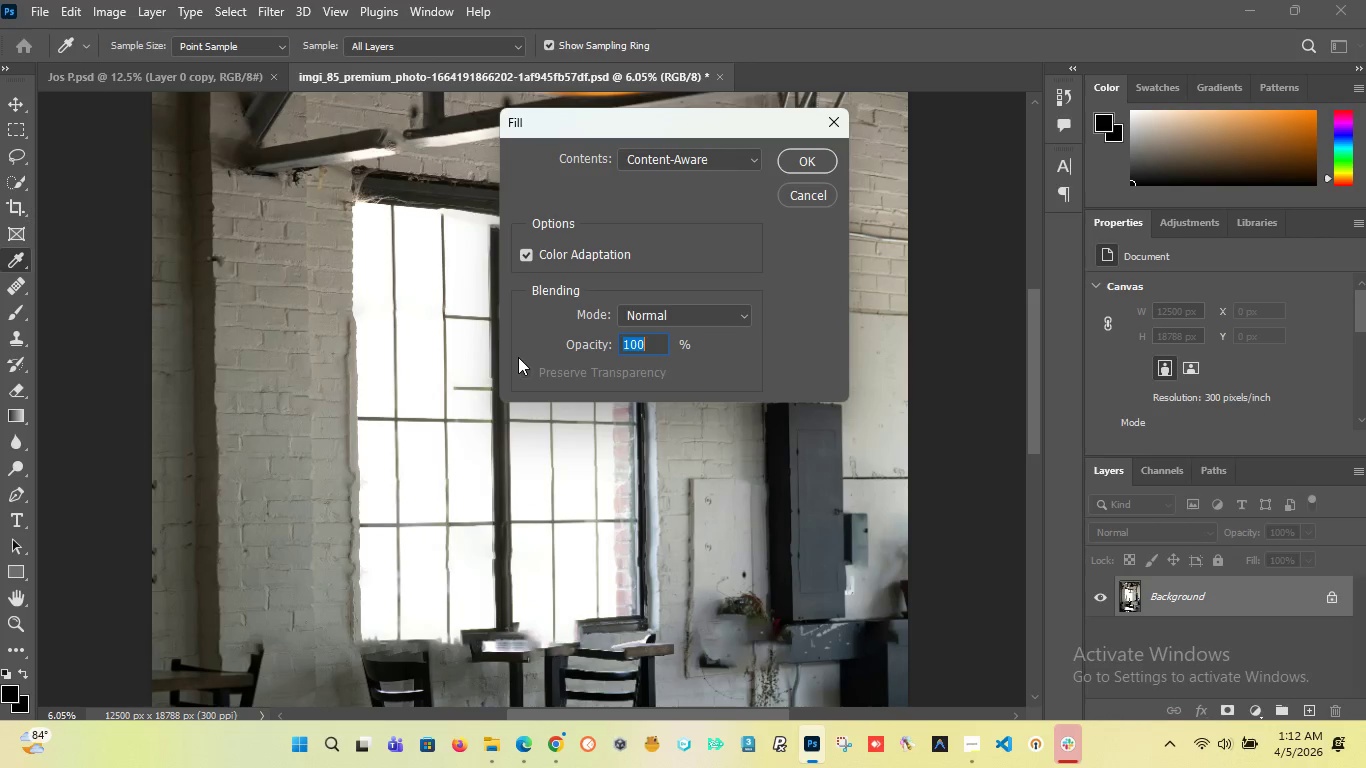 
key(Enter)
 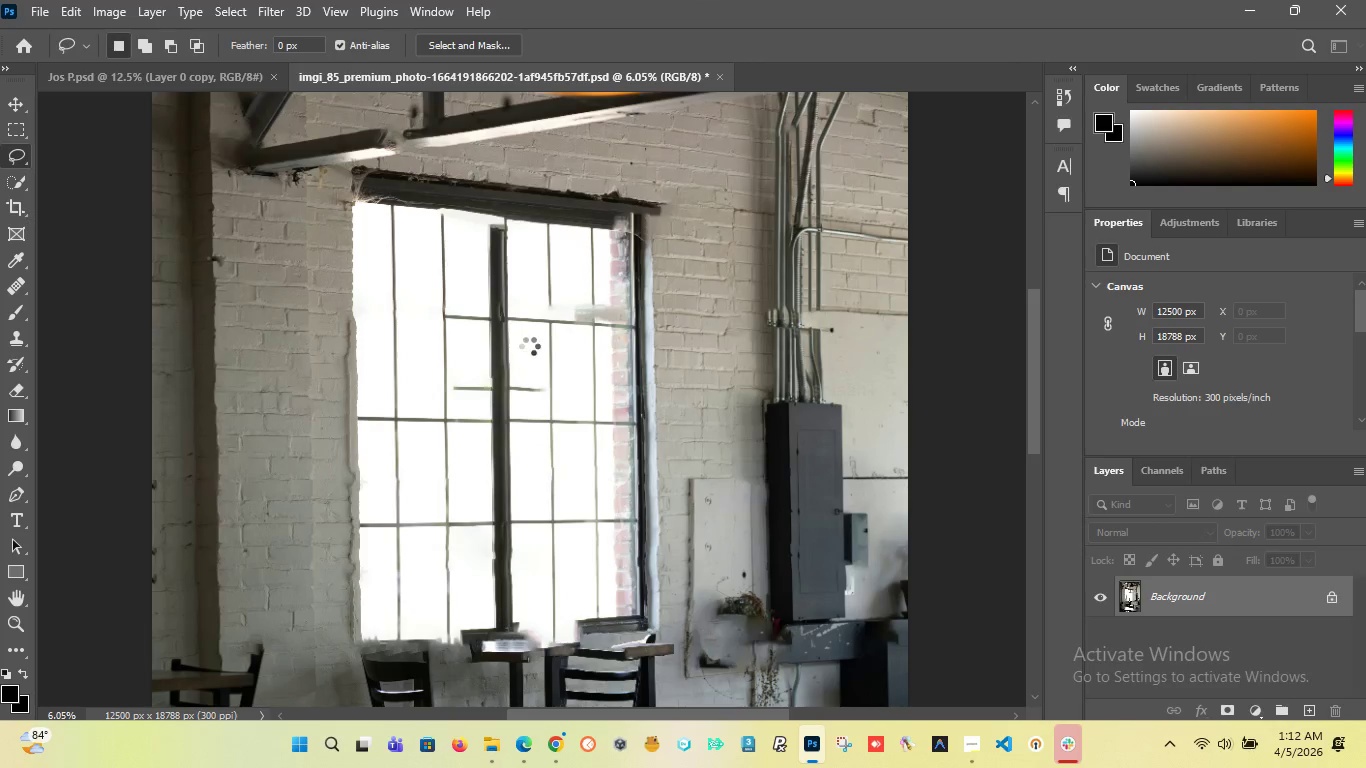 
scroll: coordinate [529, 359], scroll_direction: down, amount: 5.0
 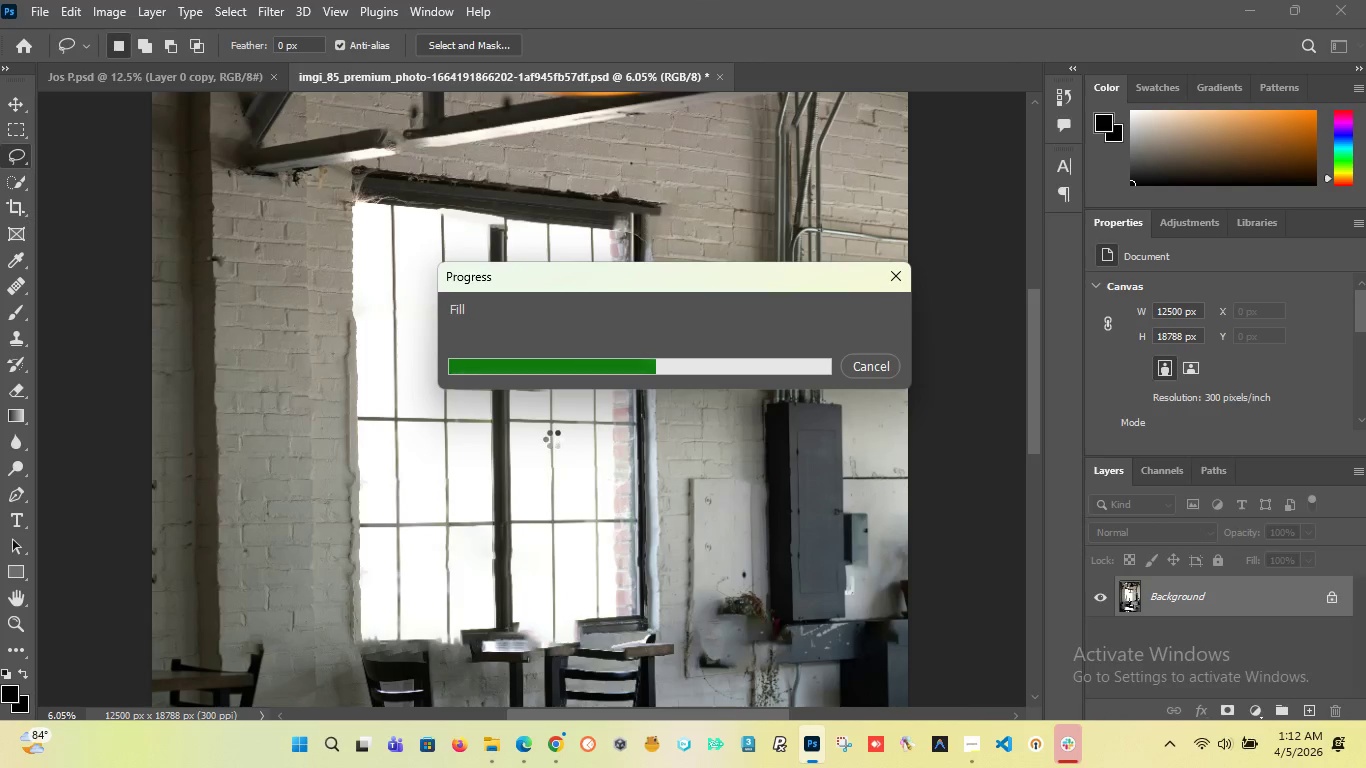 
wait(10.31)
 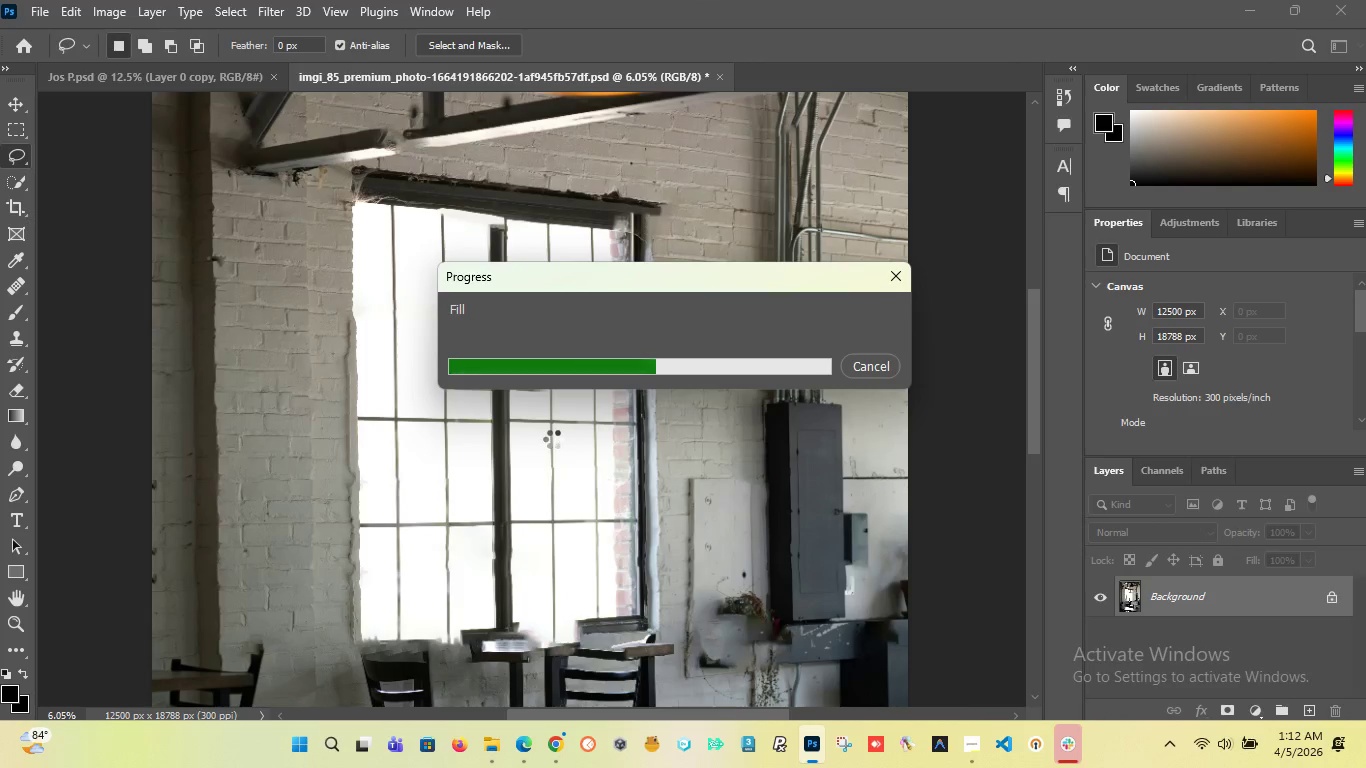 
scroll: coordinate [553, 439], scroll_direction: down, amount: 14.0
 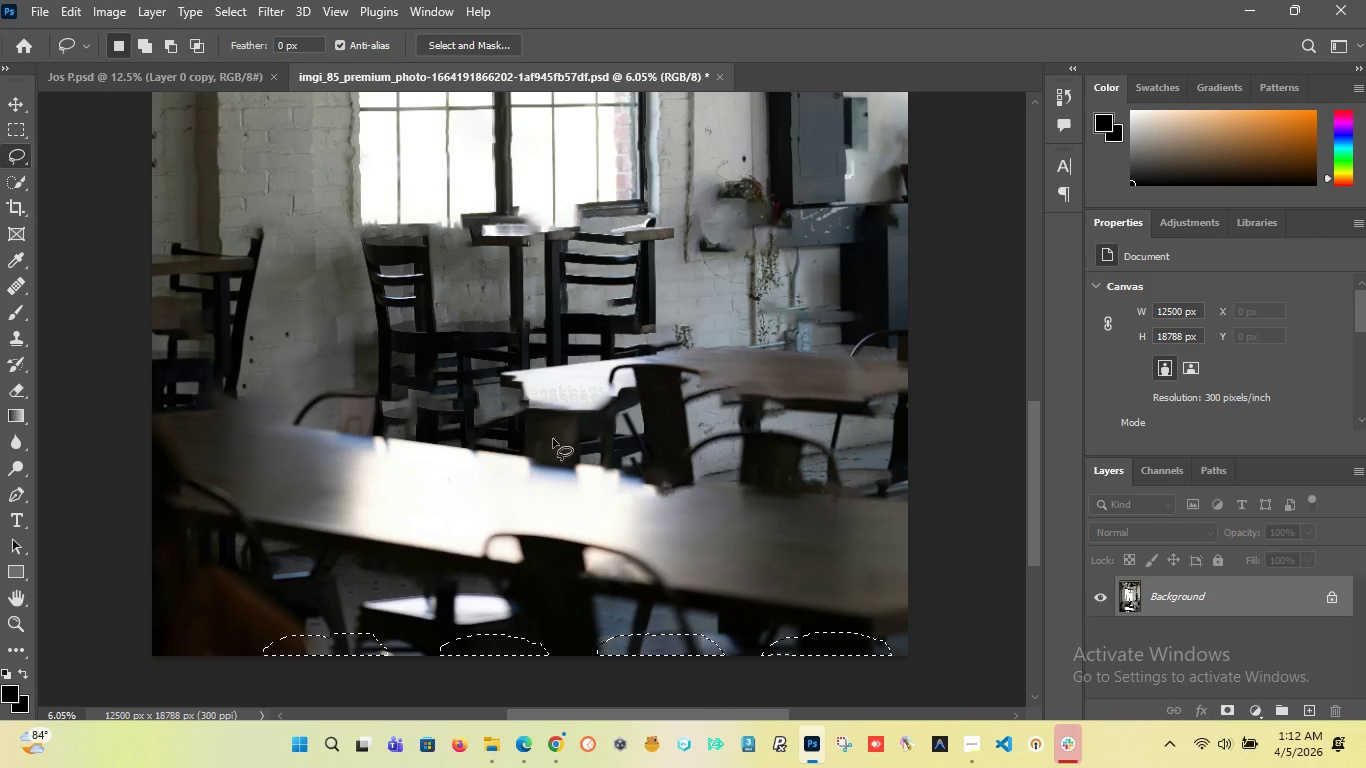 
scroll: coordinate [553, 439], scroll_direction: up, amount: 33.0
 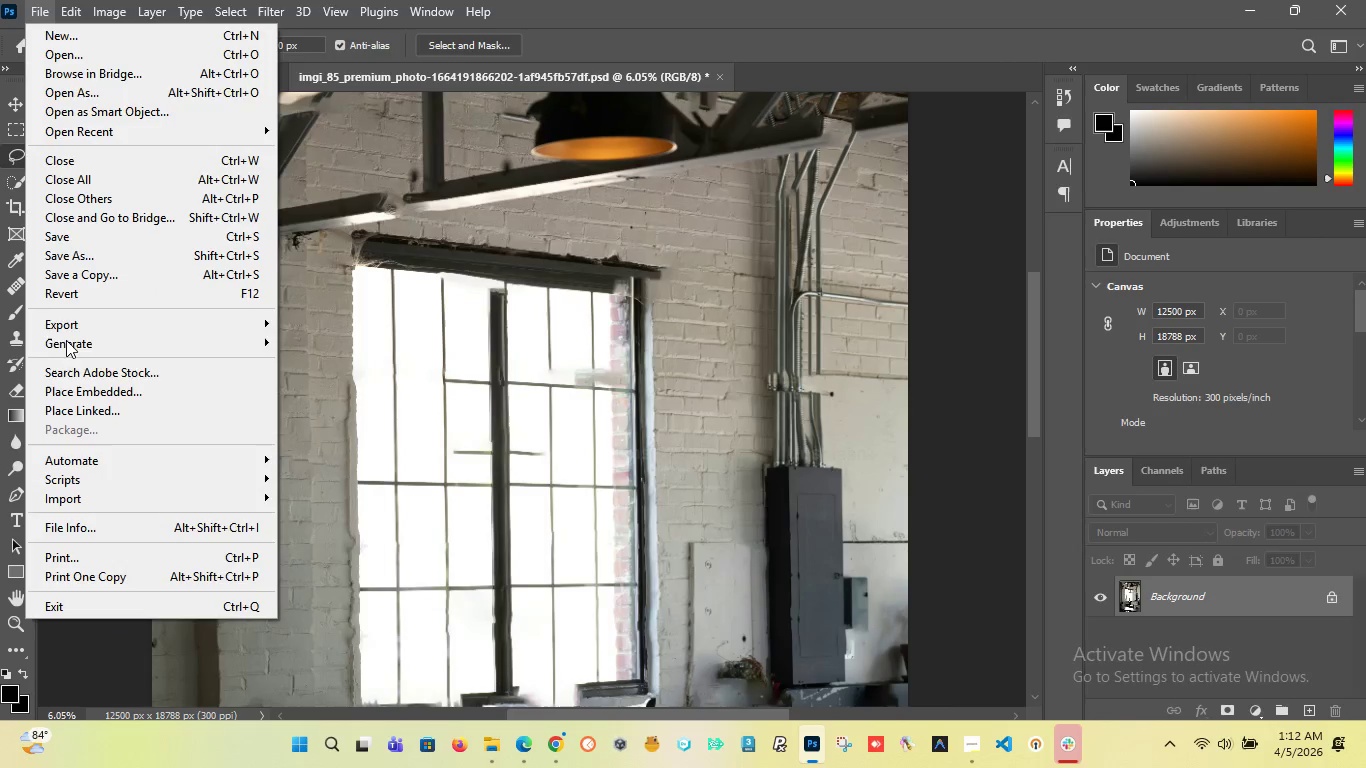 
mouse_move([105, 284])
 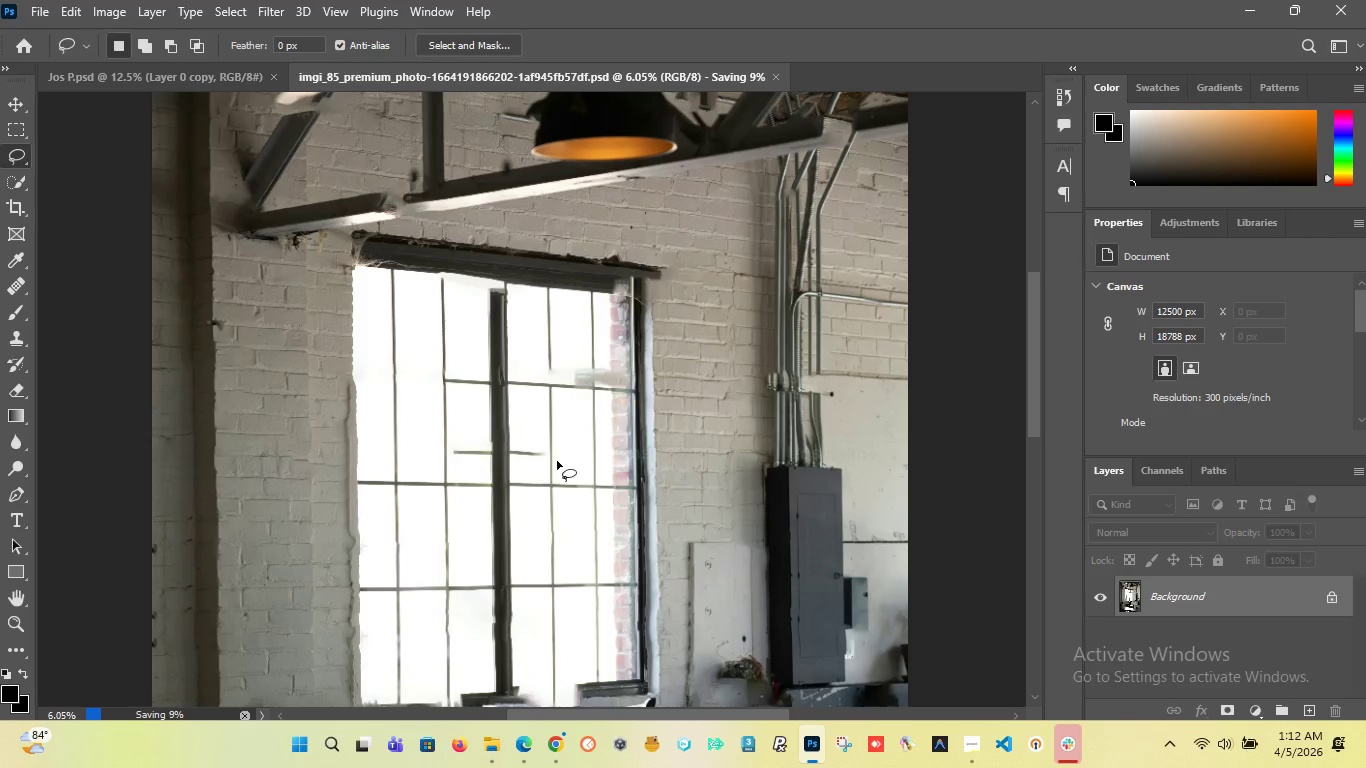 
hold_key(key=AltLeft, duration=0.66)
scroll: coordinate [510, 463], scroll_direction: down, amount: 6.0
 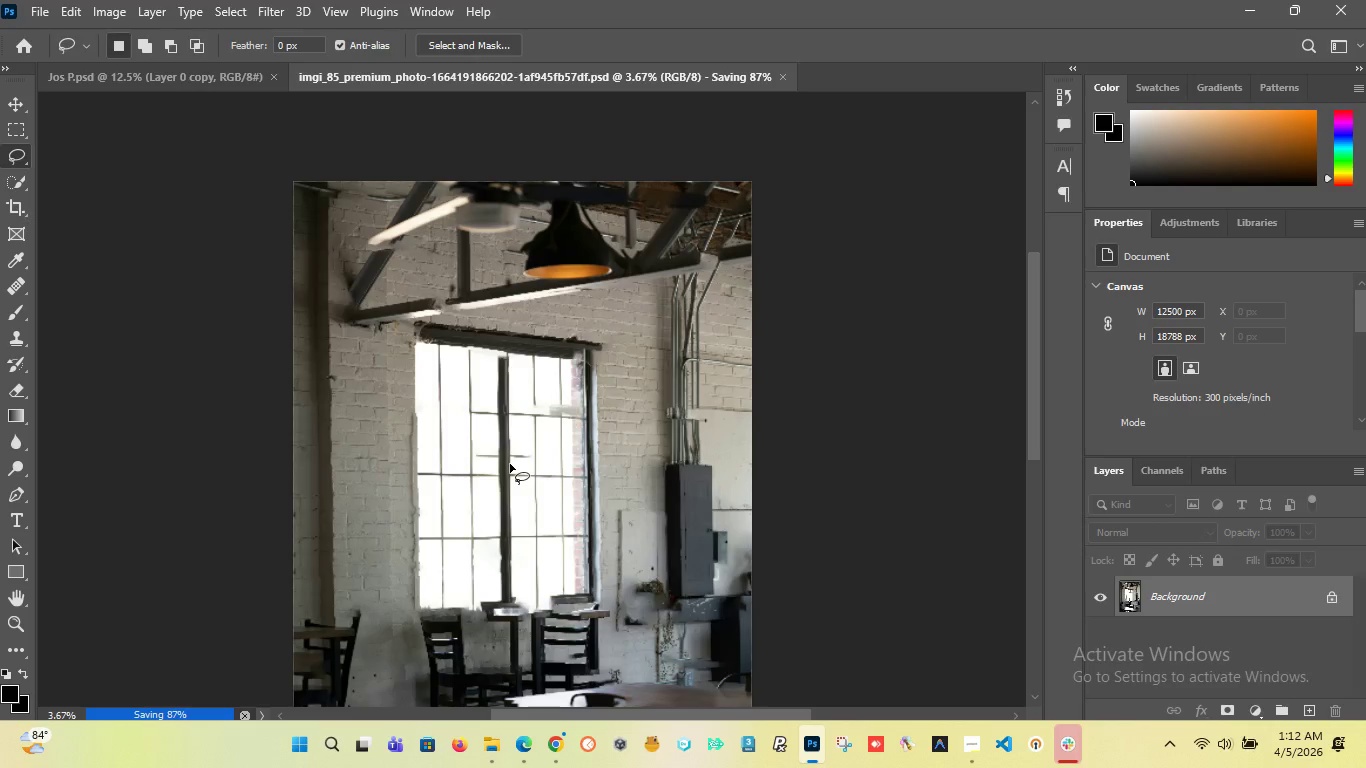 
hold_key(key=AltLeft, duration=0.36)
scroll: coordinate [510, 465], scroll_direction: down, amount: 3.0
 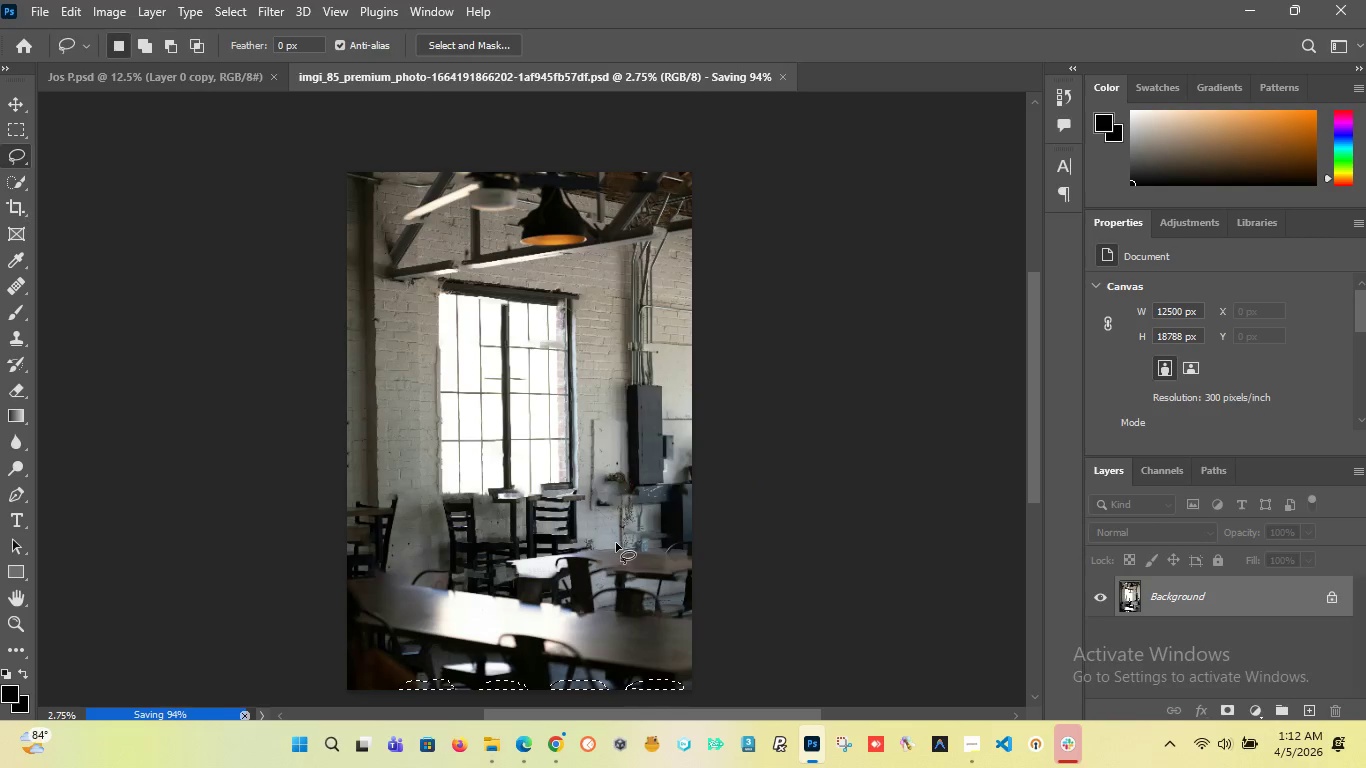 
key(Control+D)
 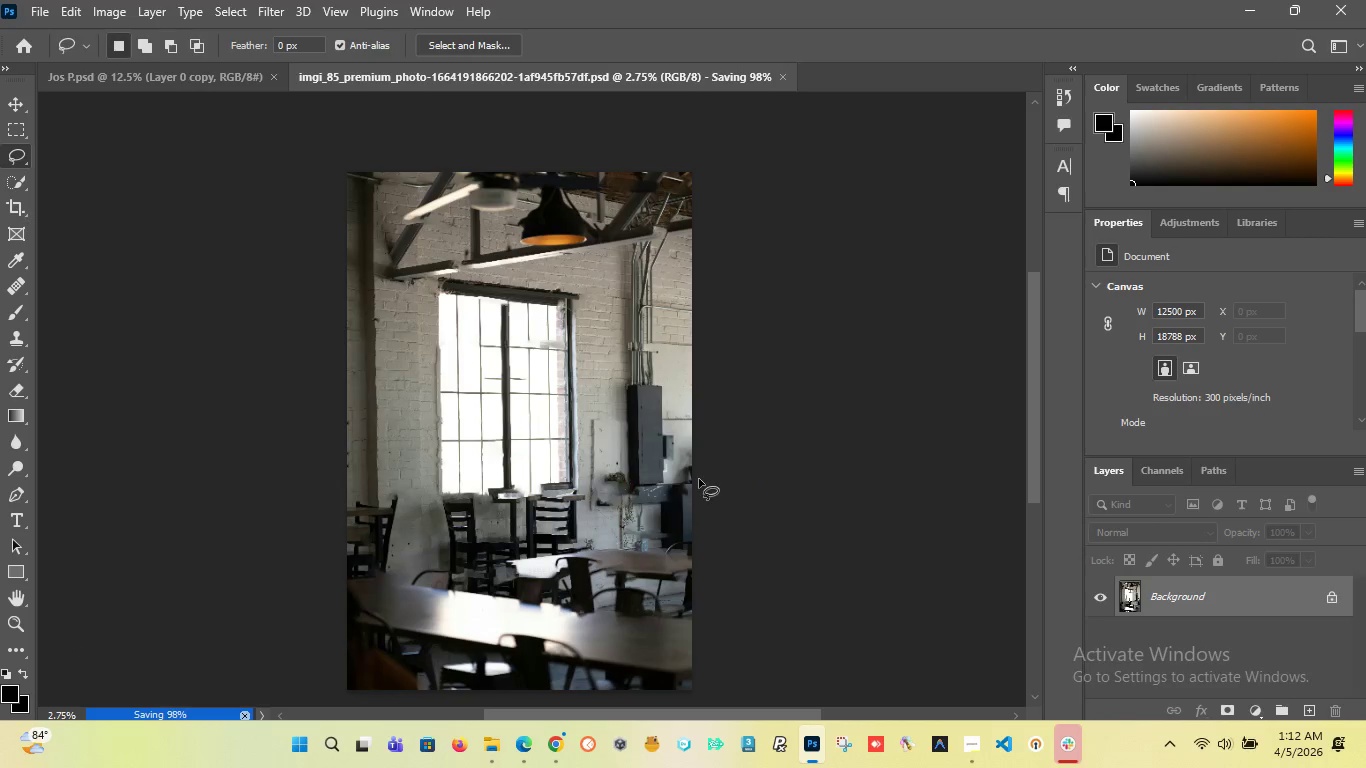 
scroll: coordinate [689, 479], scroll_direction: down, amount: 2.0
 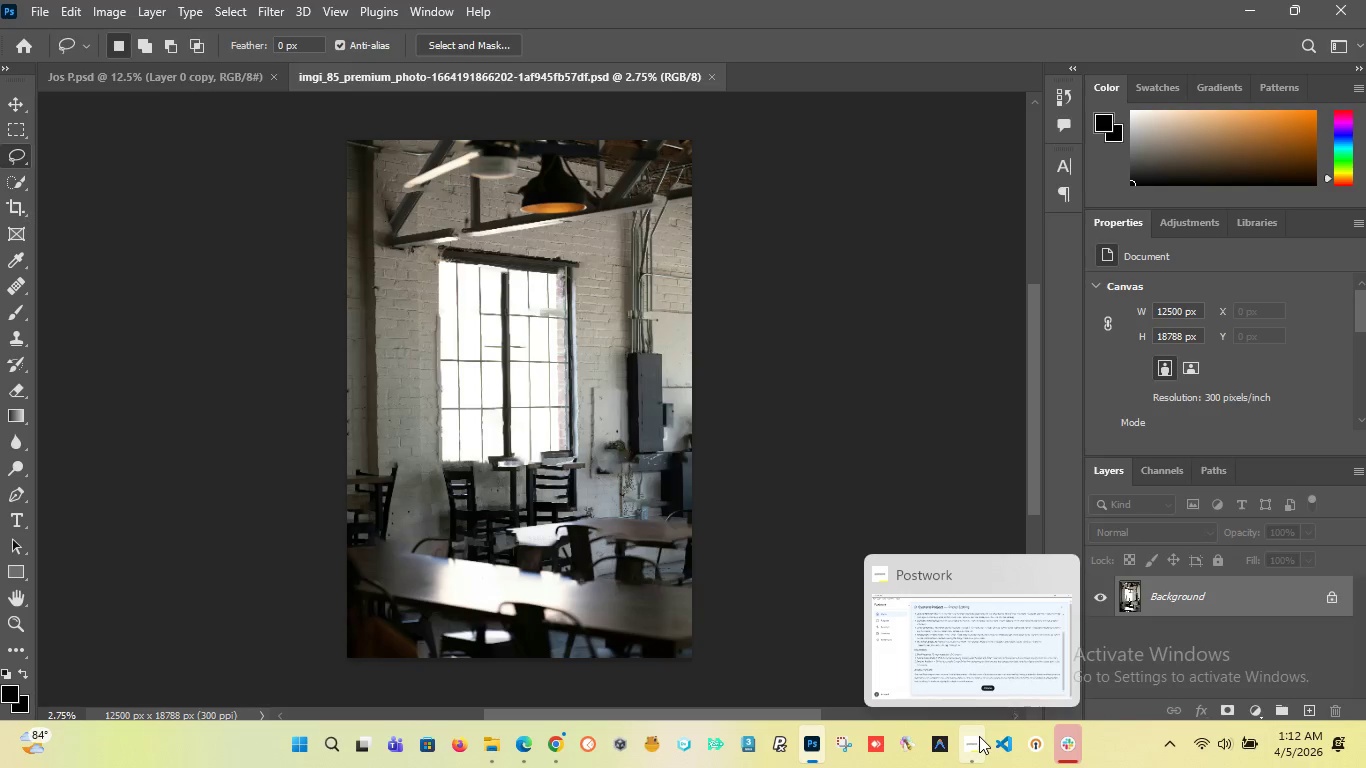 
left_click([971, 663])